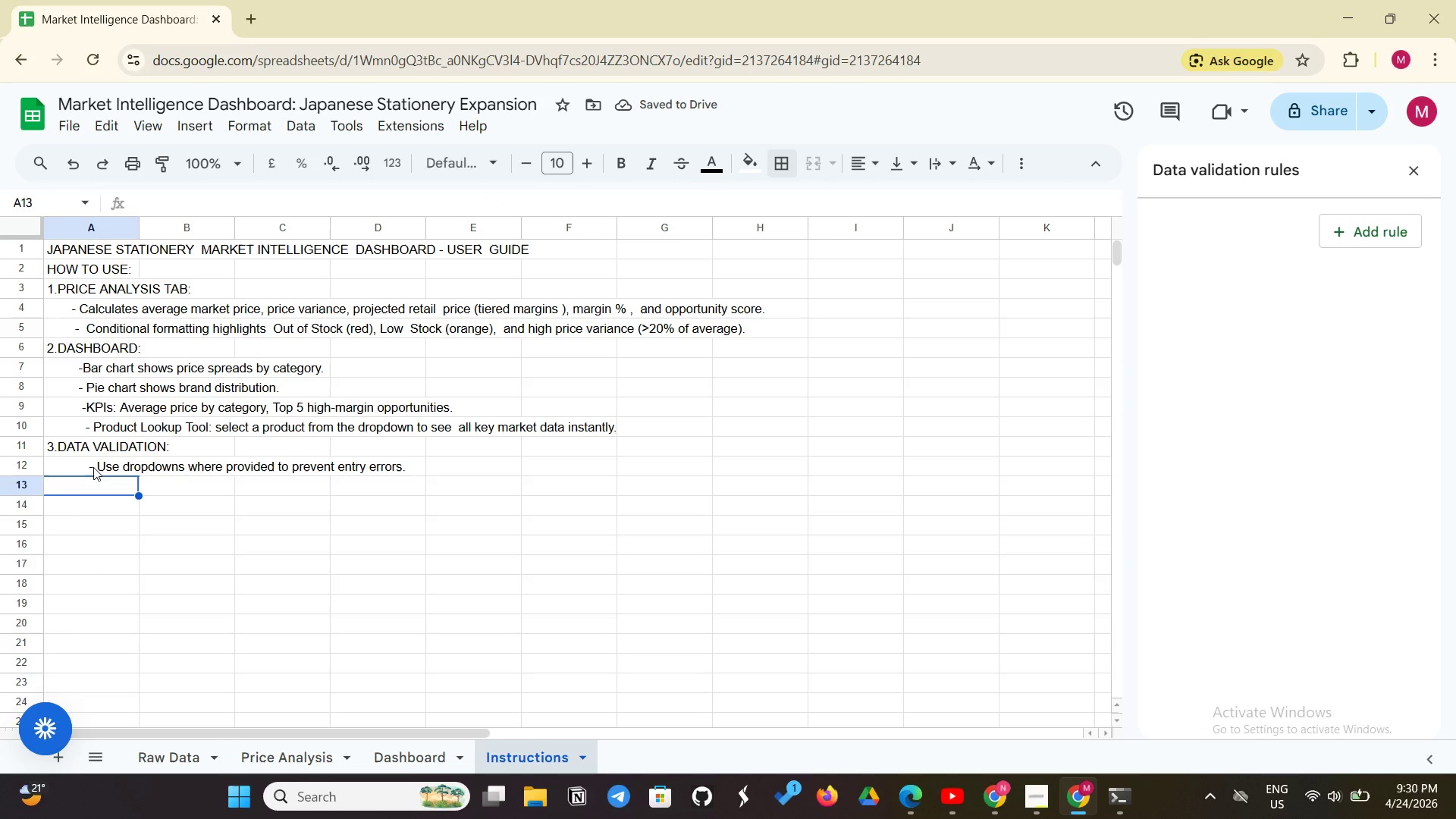 
key(Enter)
 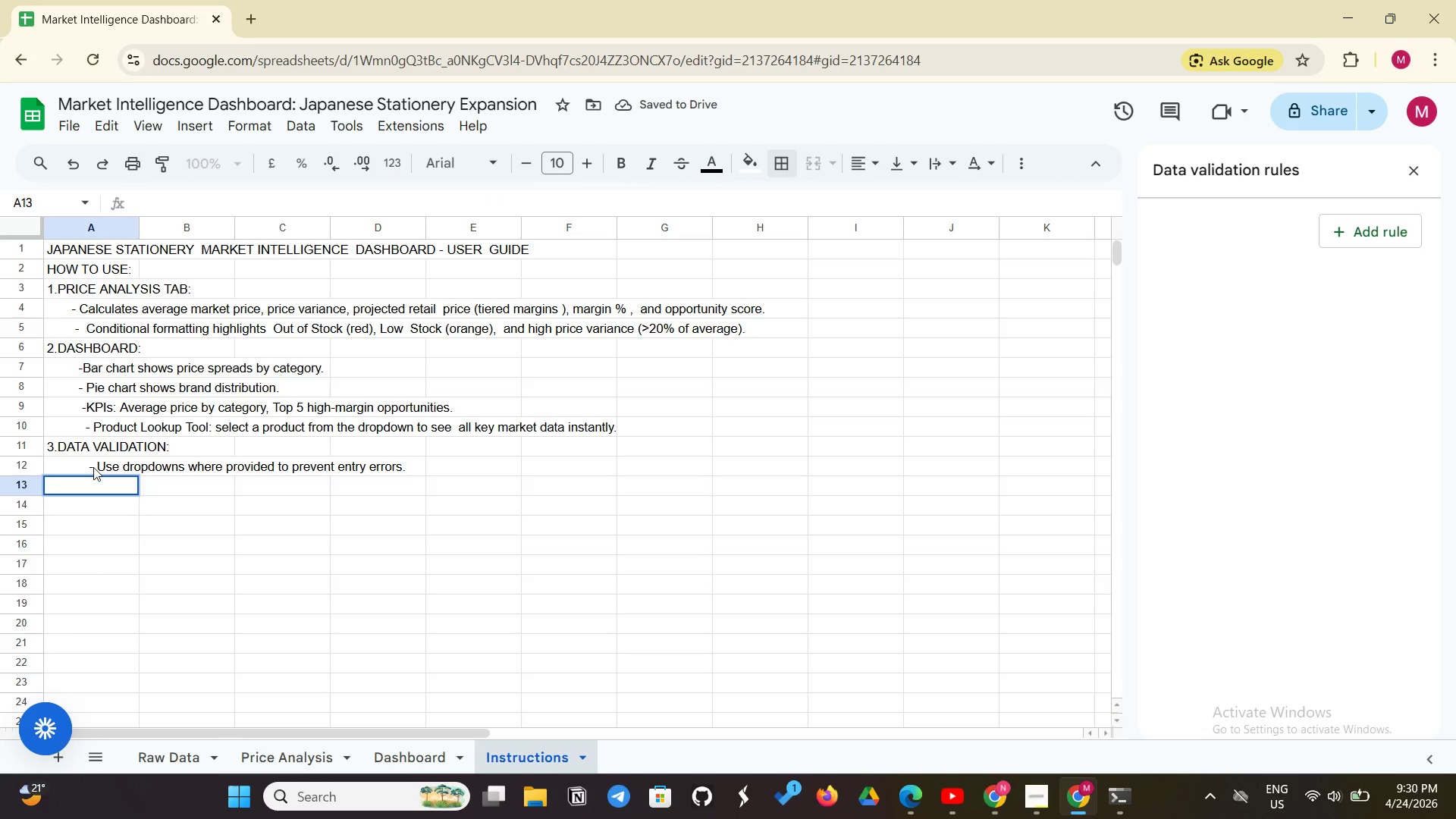 
key(Enter)
 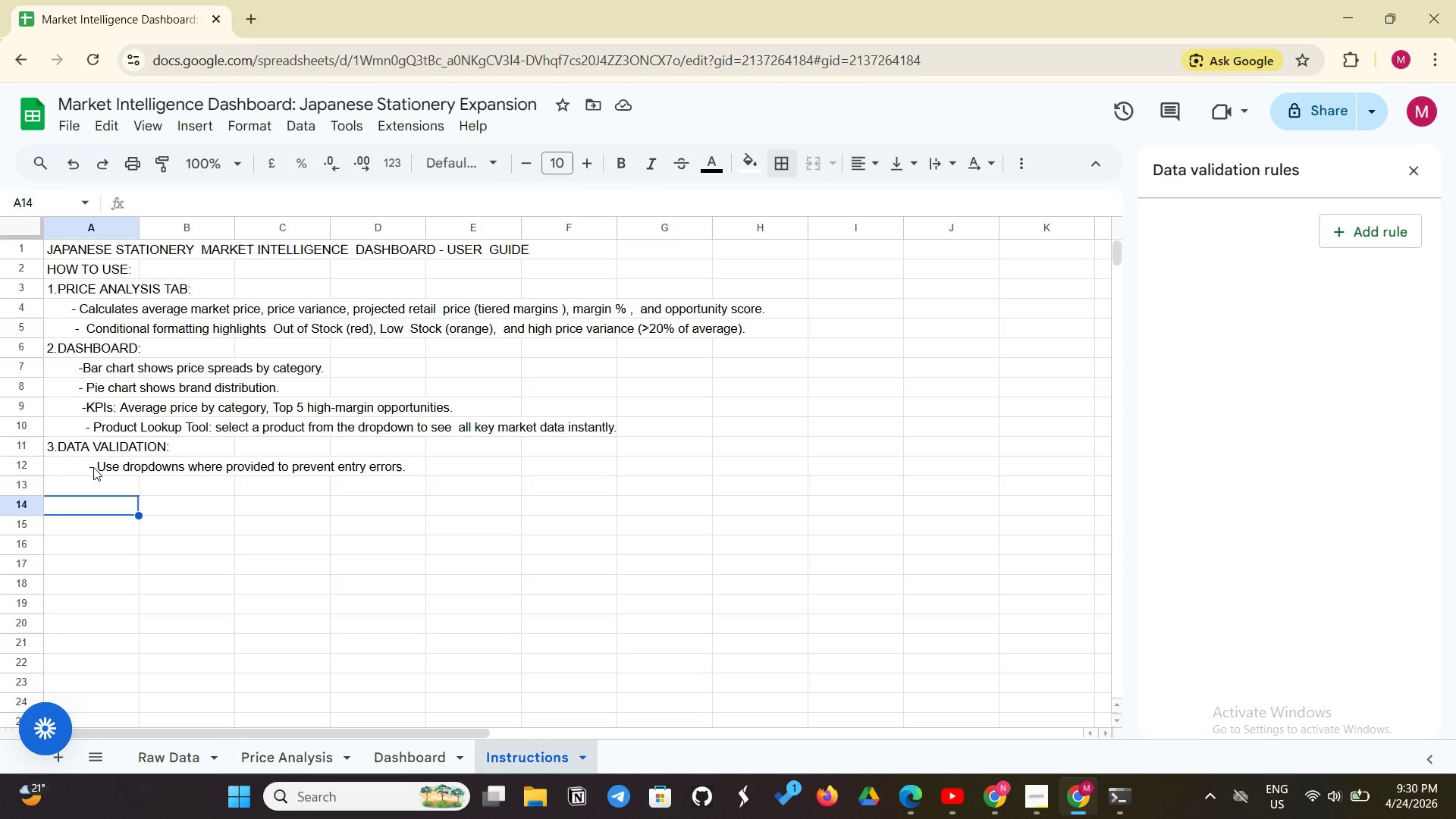 
type(Last updated:)
 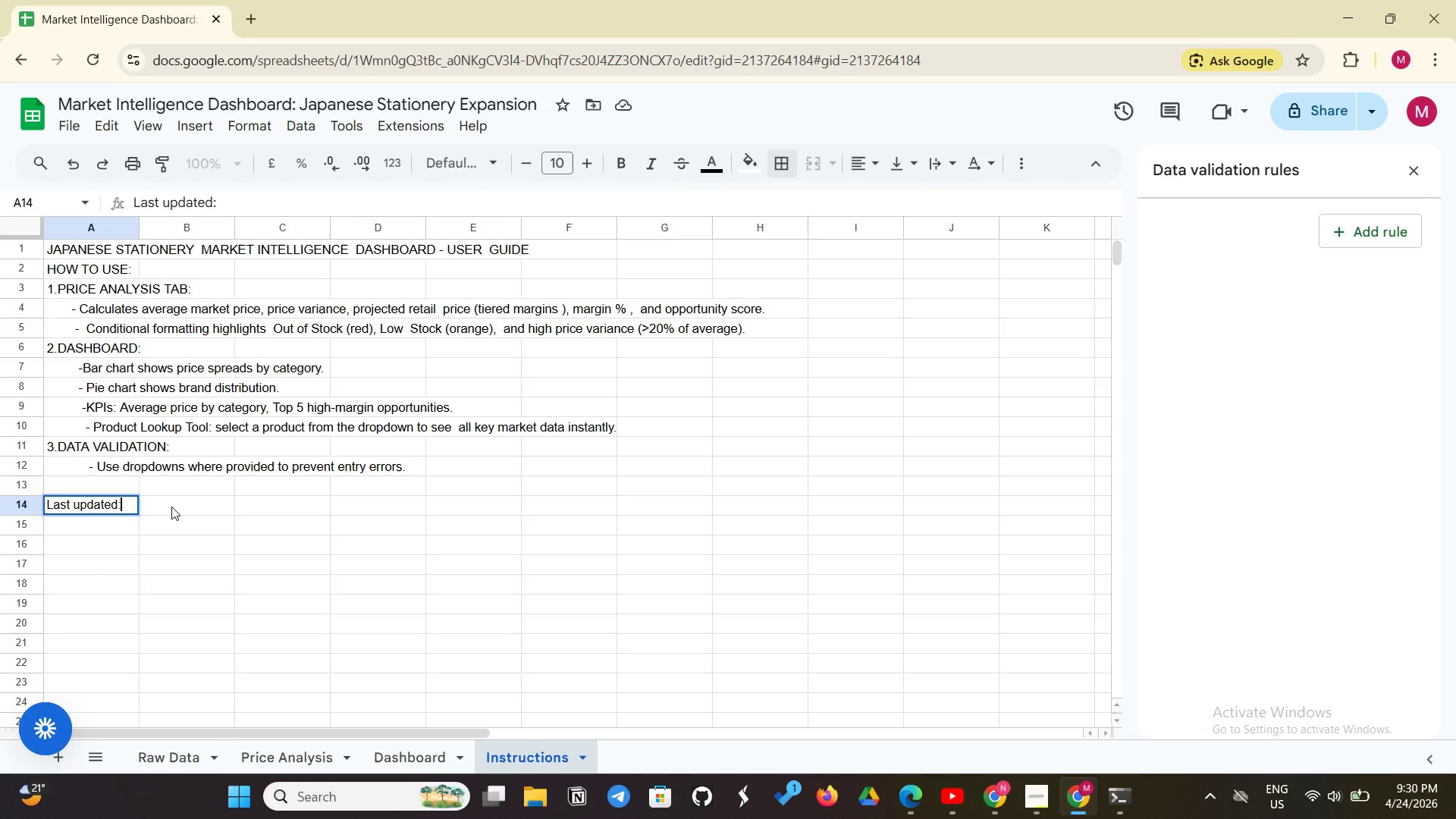 
left_click([171, 507])
 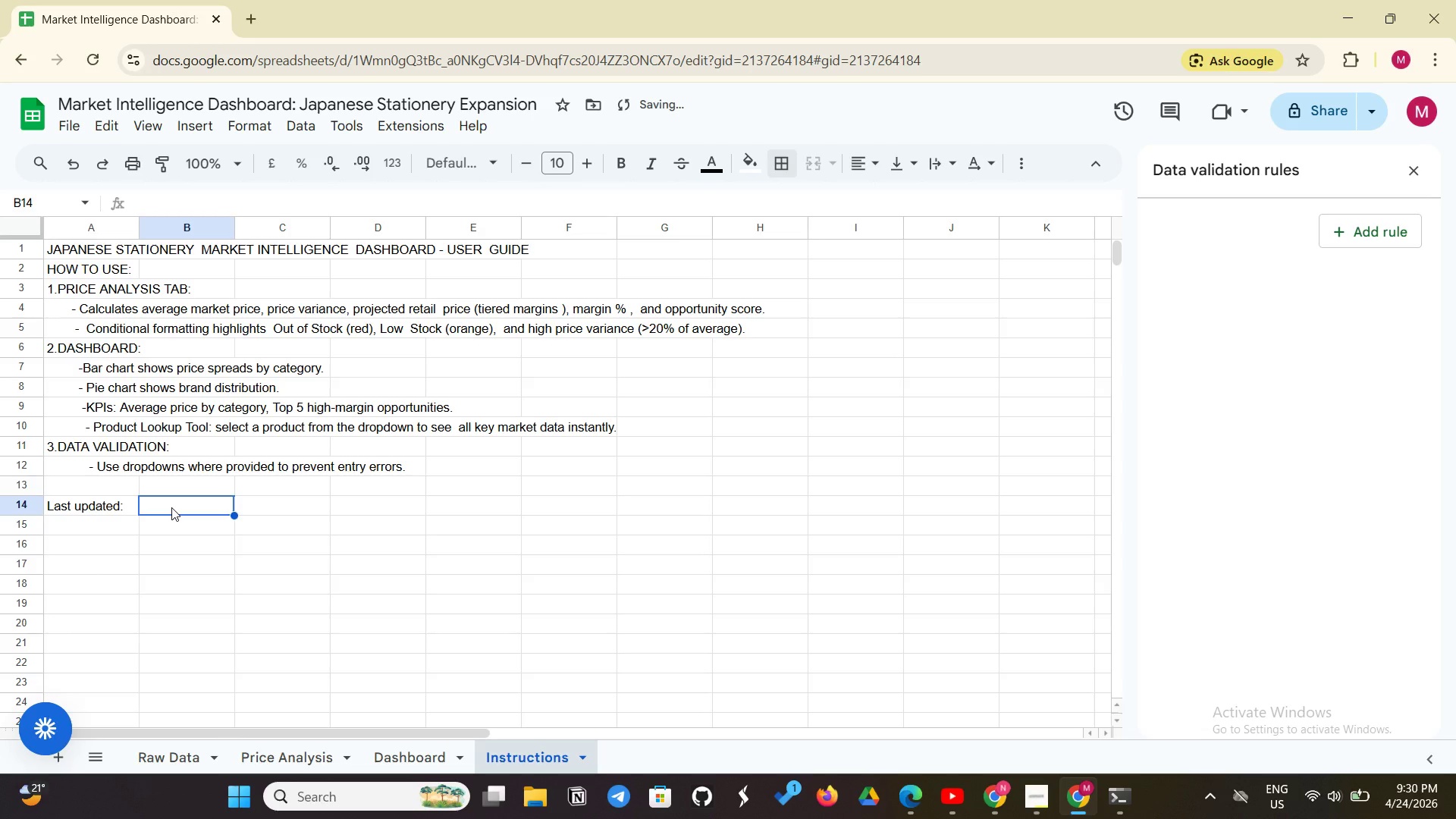 
type(+TODAY())
 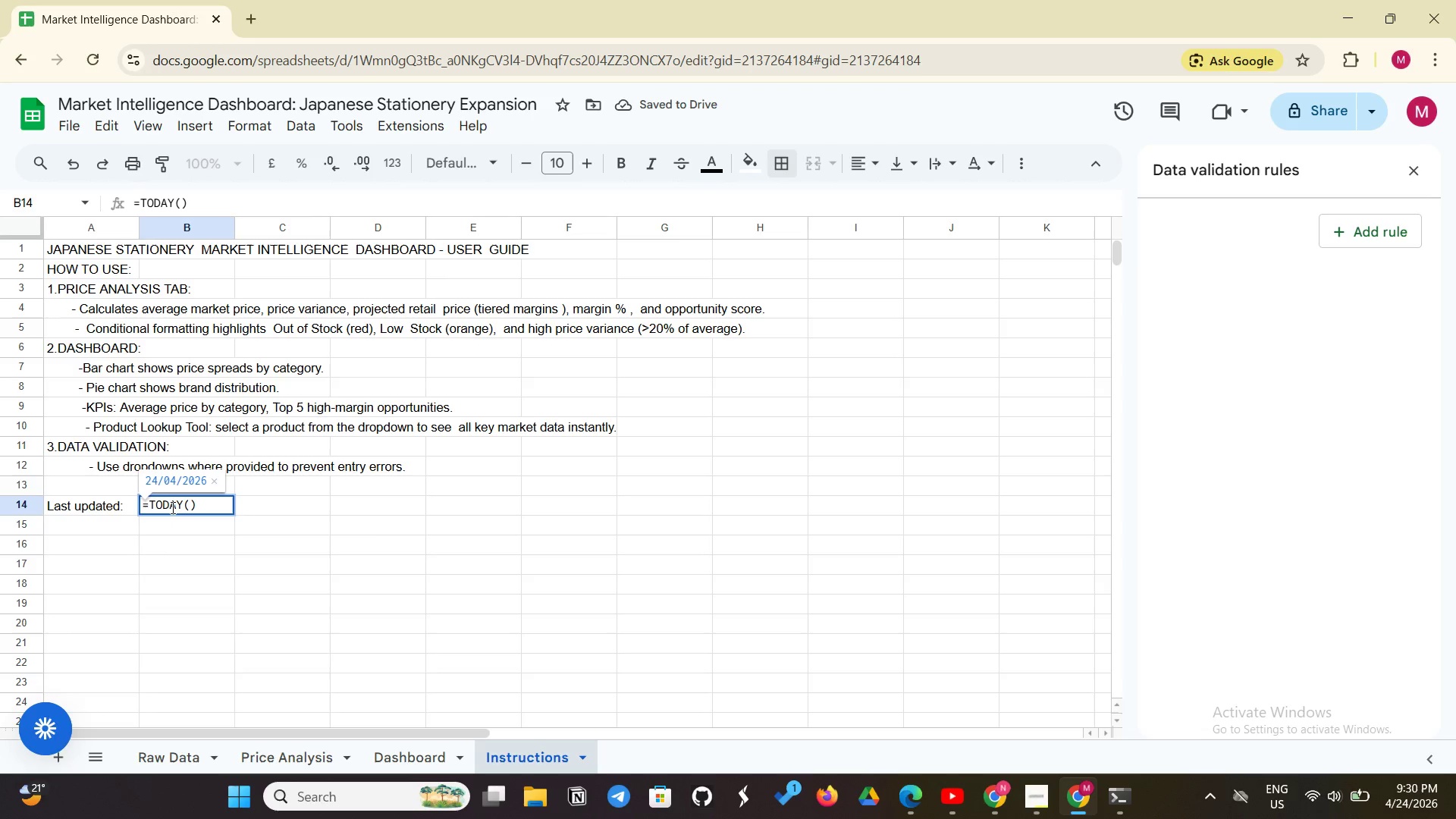 
key(Enter)
 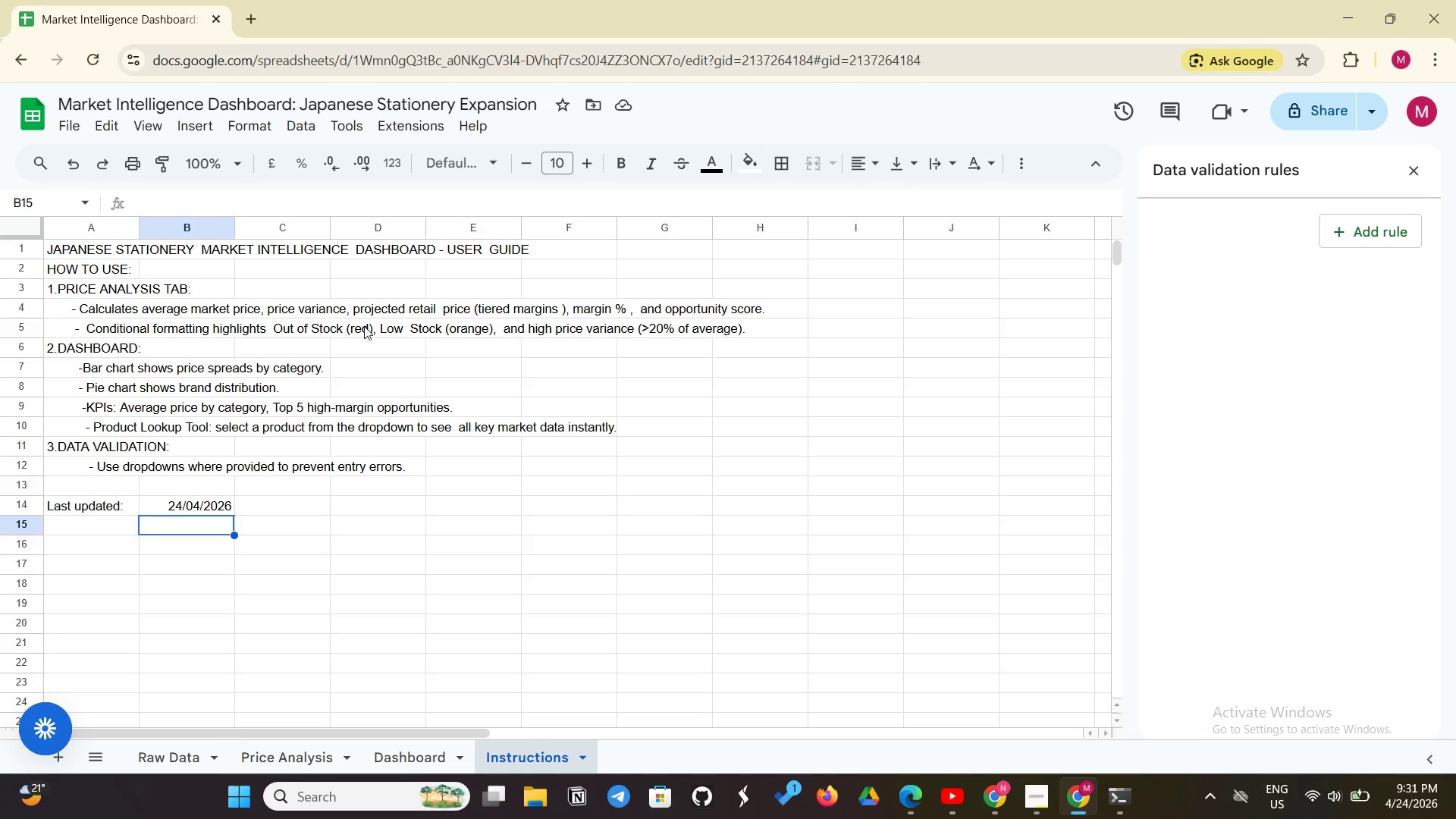 
wait(7.2)
 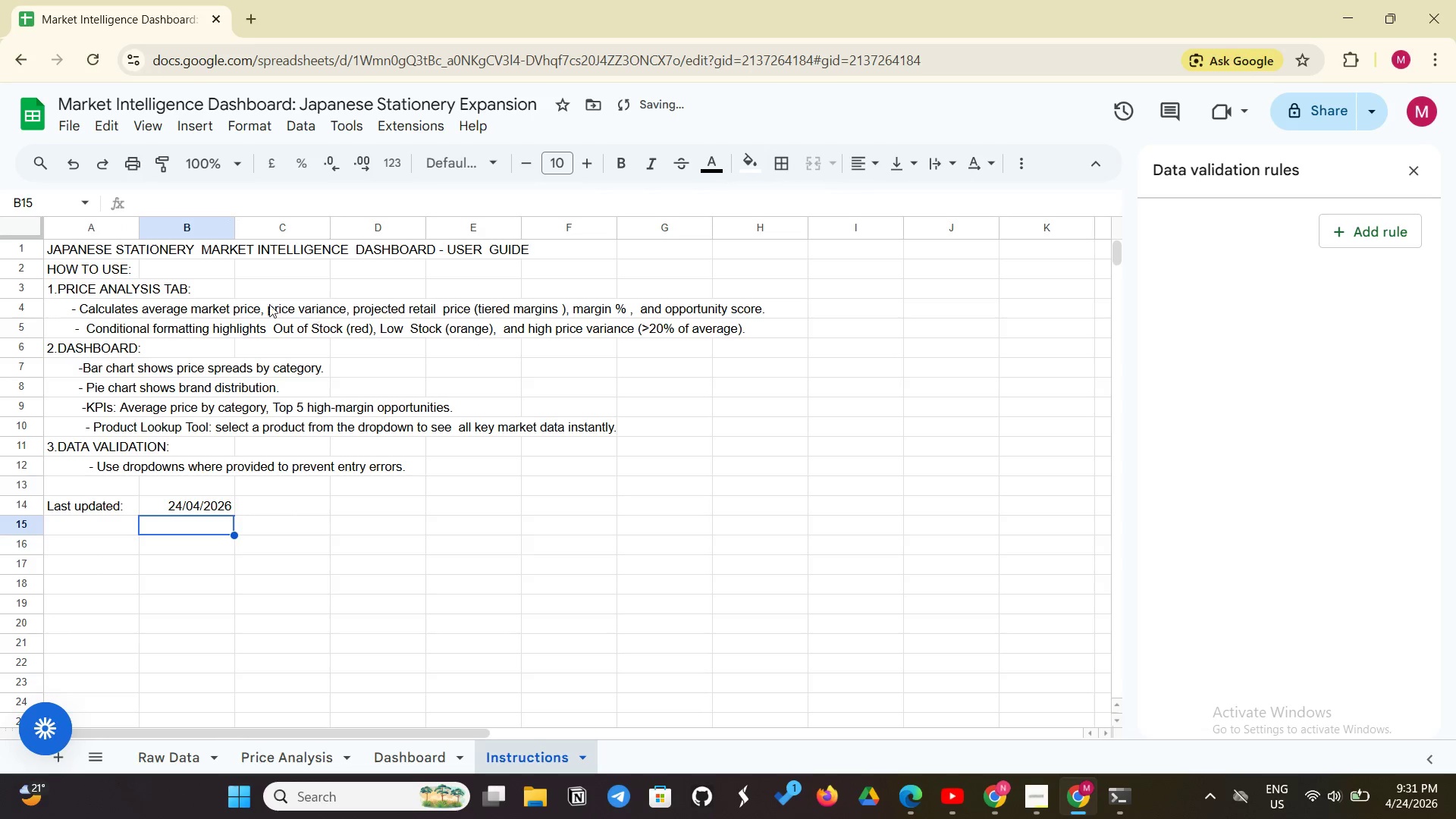 
left_click([215, 255])
 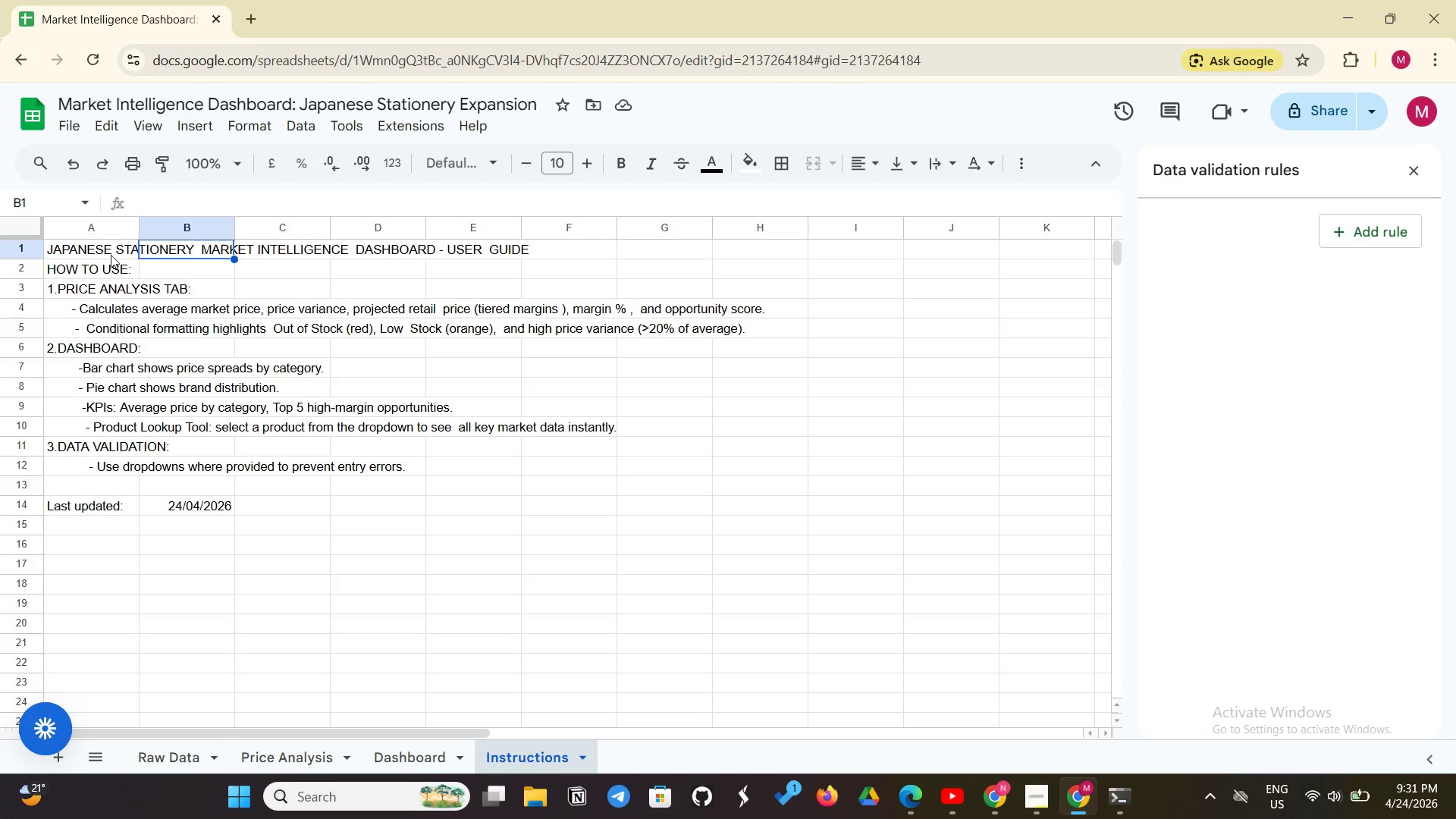 
left_click([108, 253])
 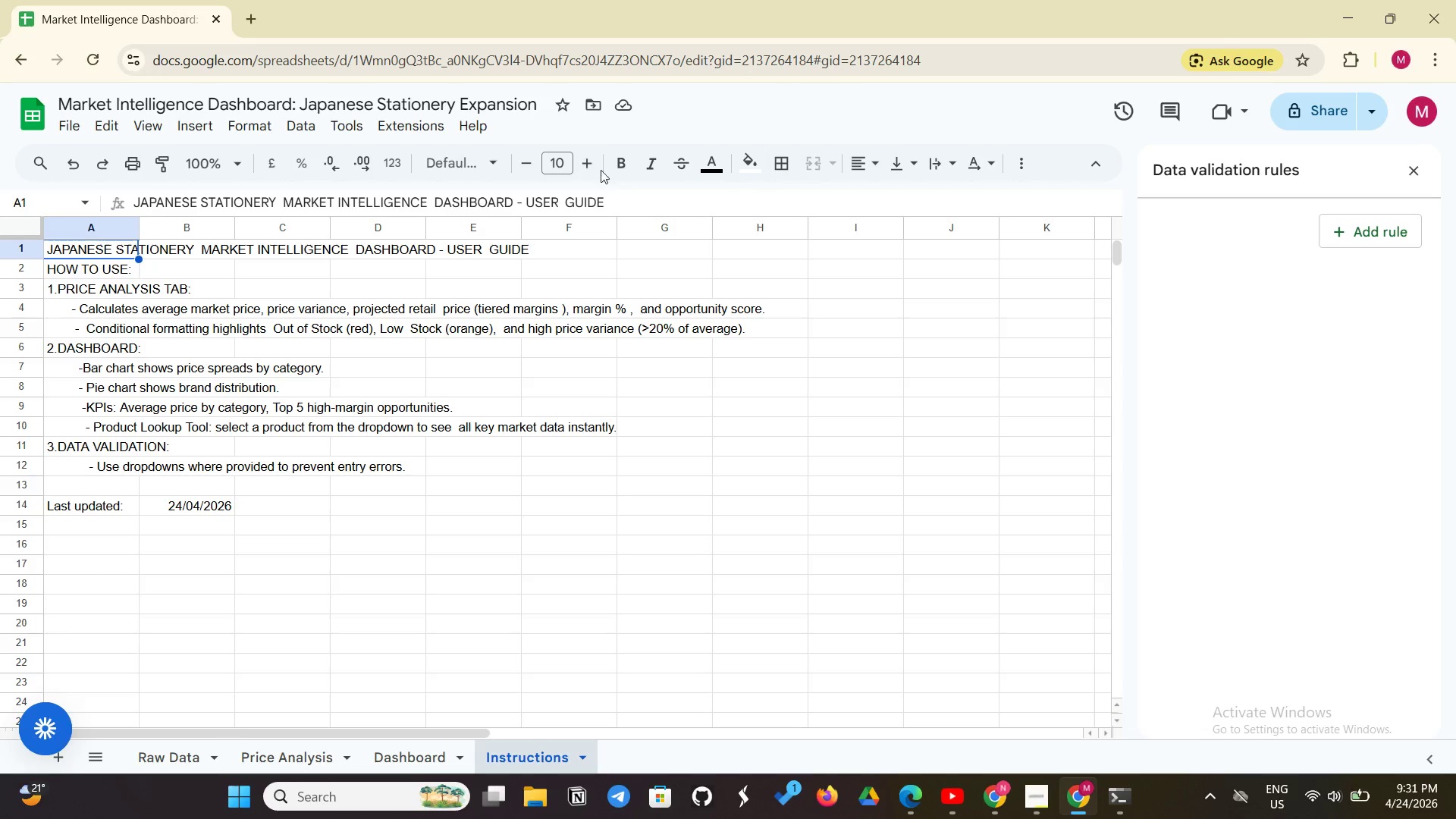 
left_click([618, 158])
 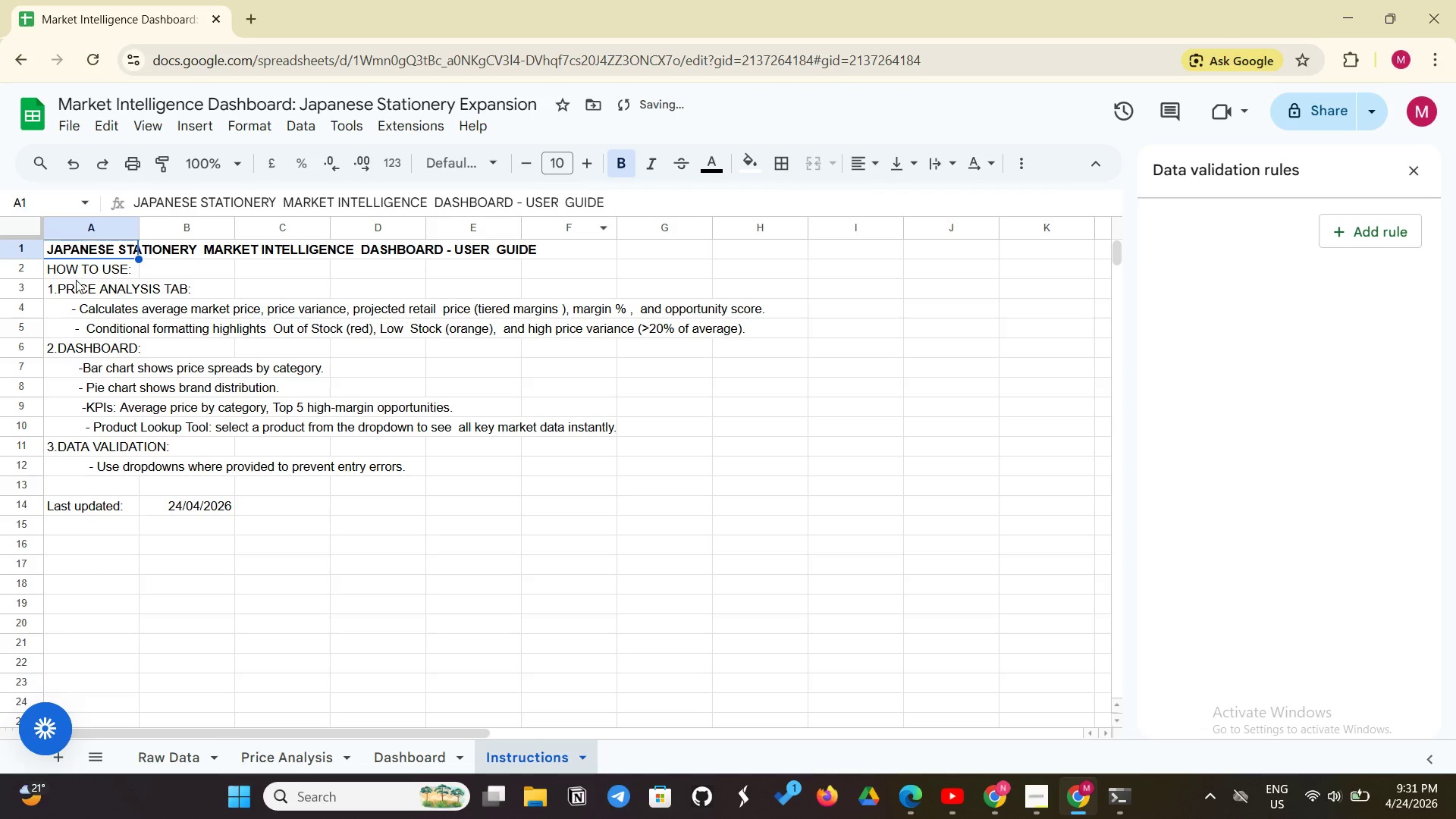 
left_click([70, 269])
 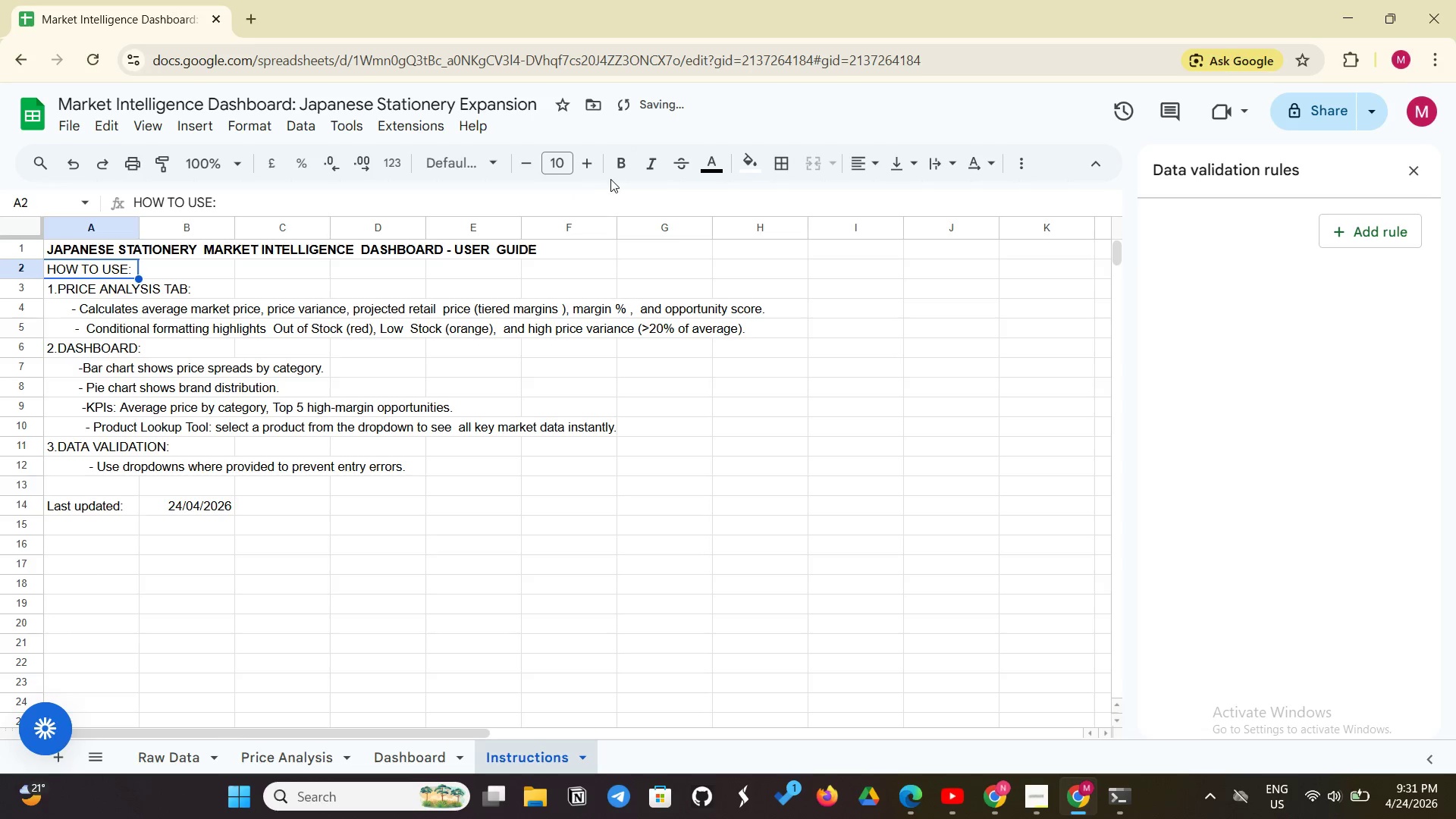 
left_click([615, 173])
 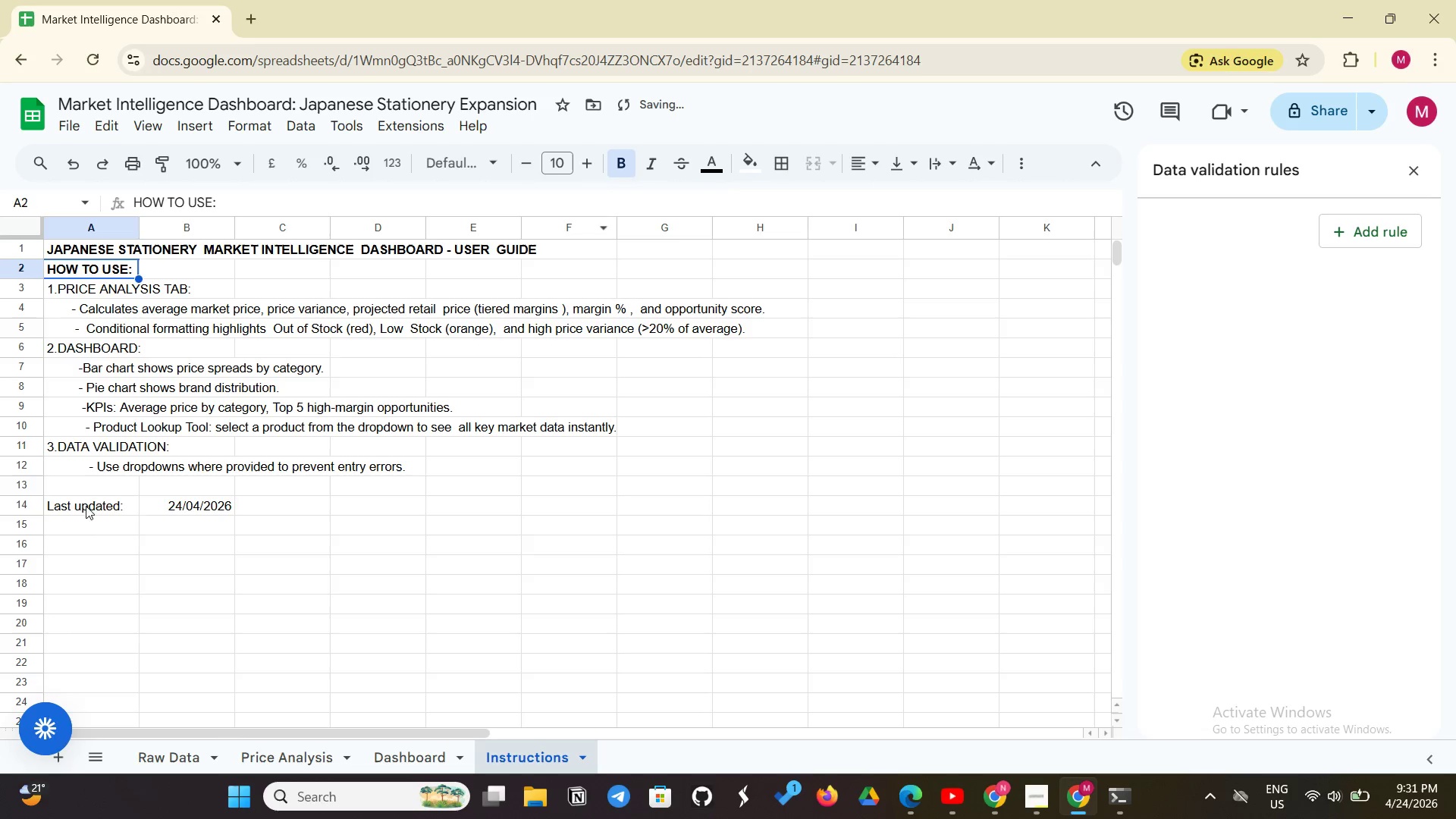 
left_click([83, 545])
 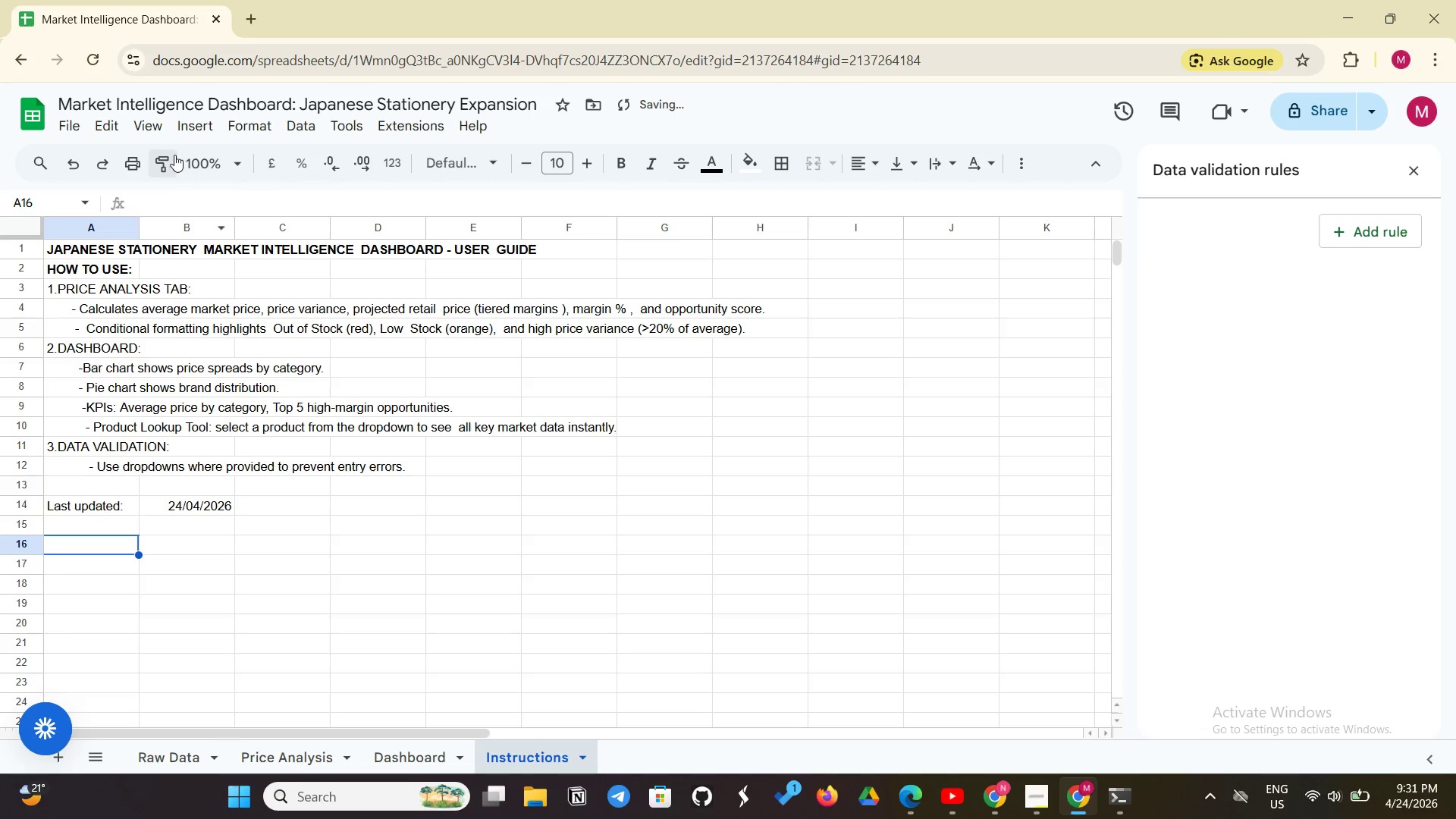 
left_click([158, 130])
 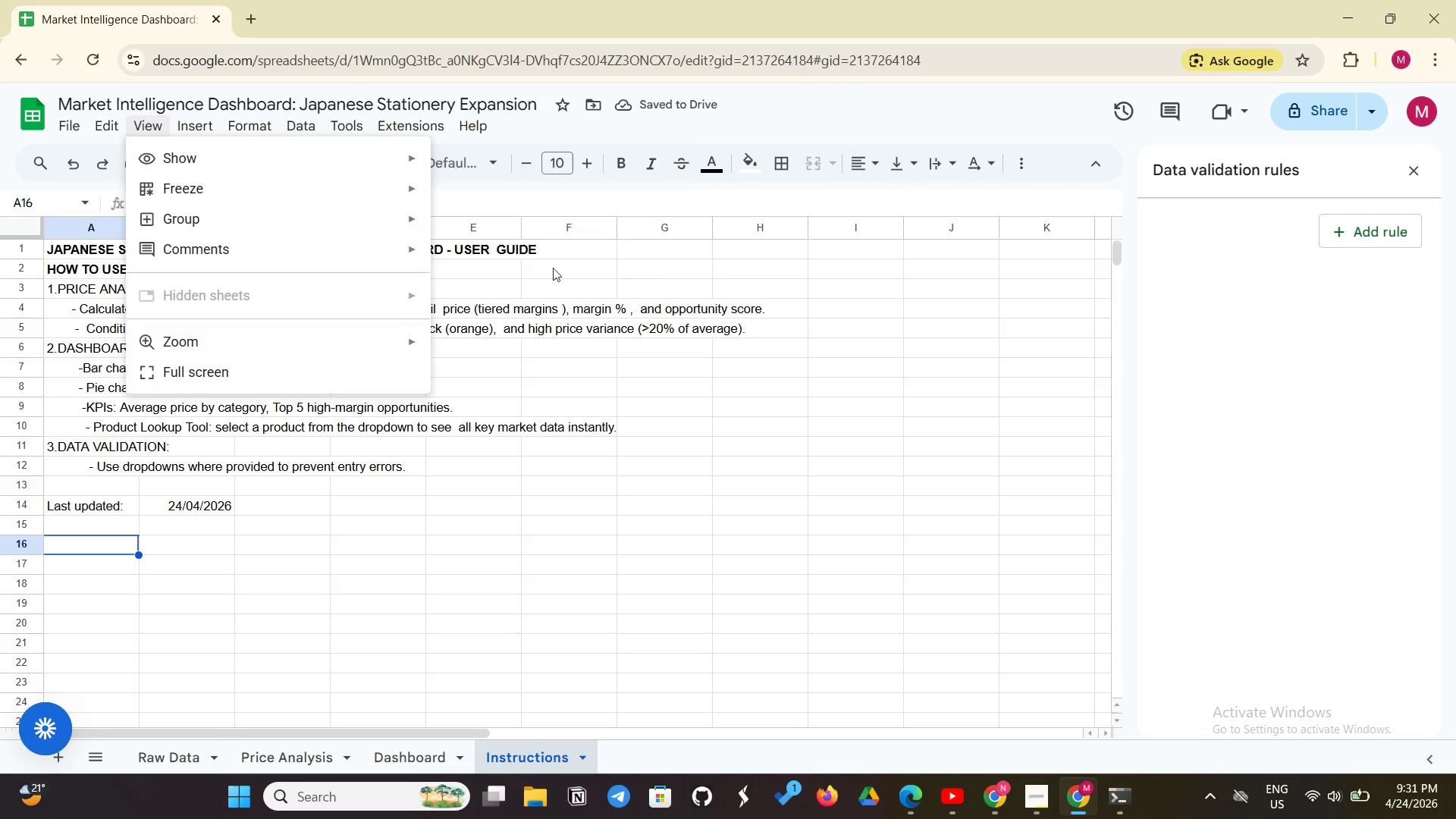 
left_click([344, 165])
 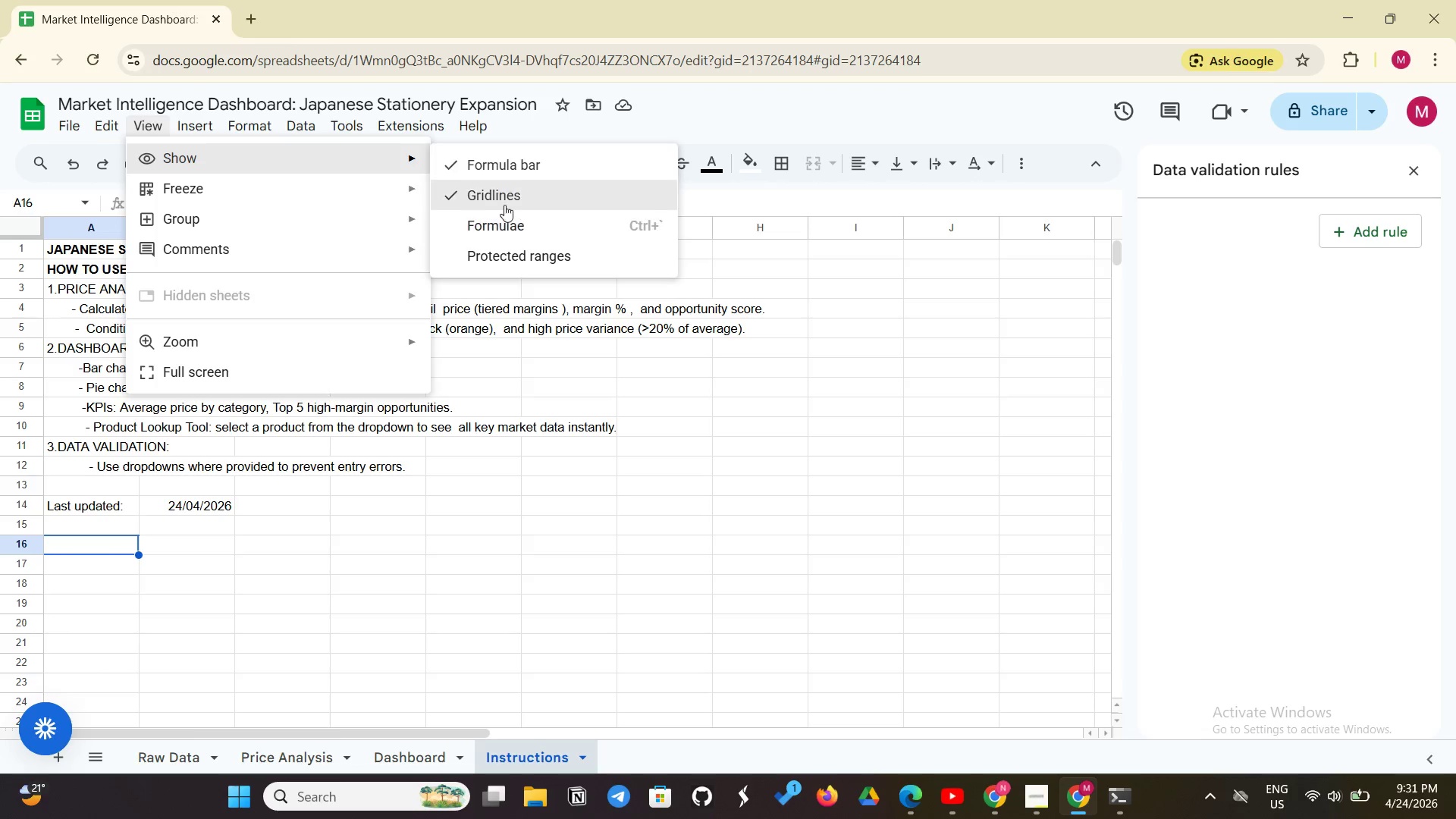 
left_click([497, 203])
 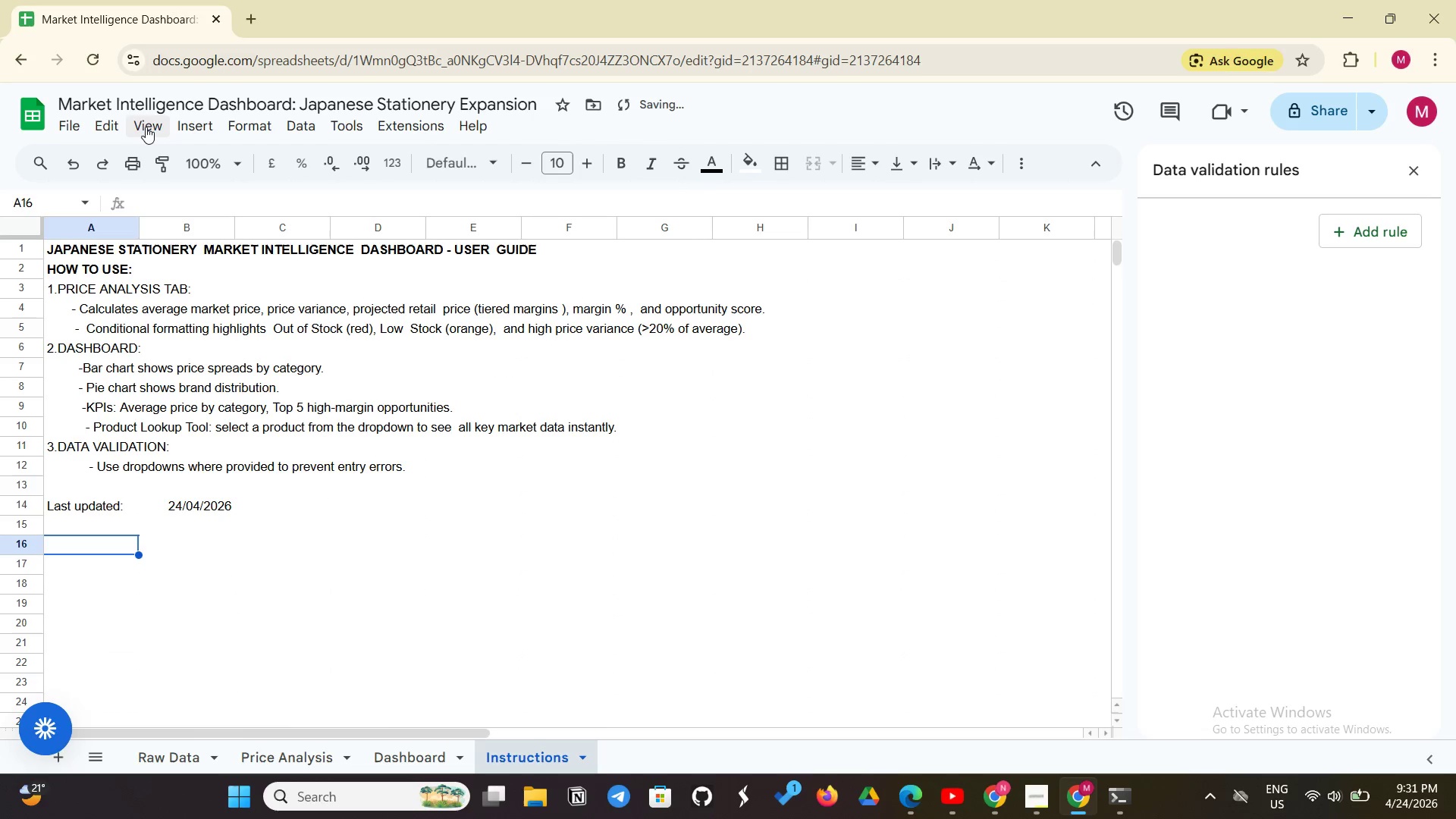 
left_click([146, 125])
 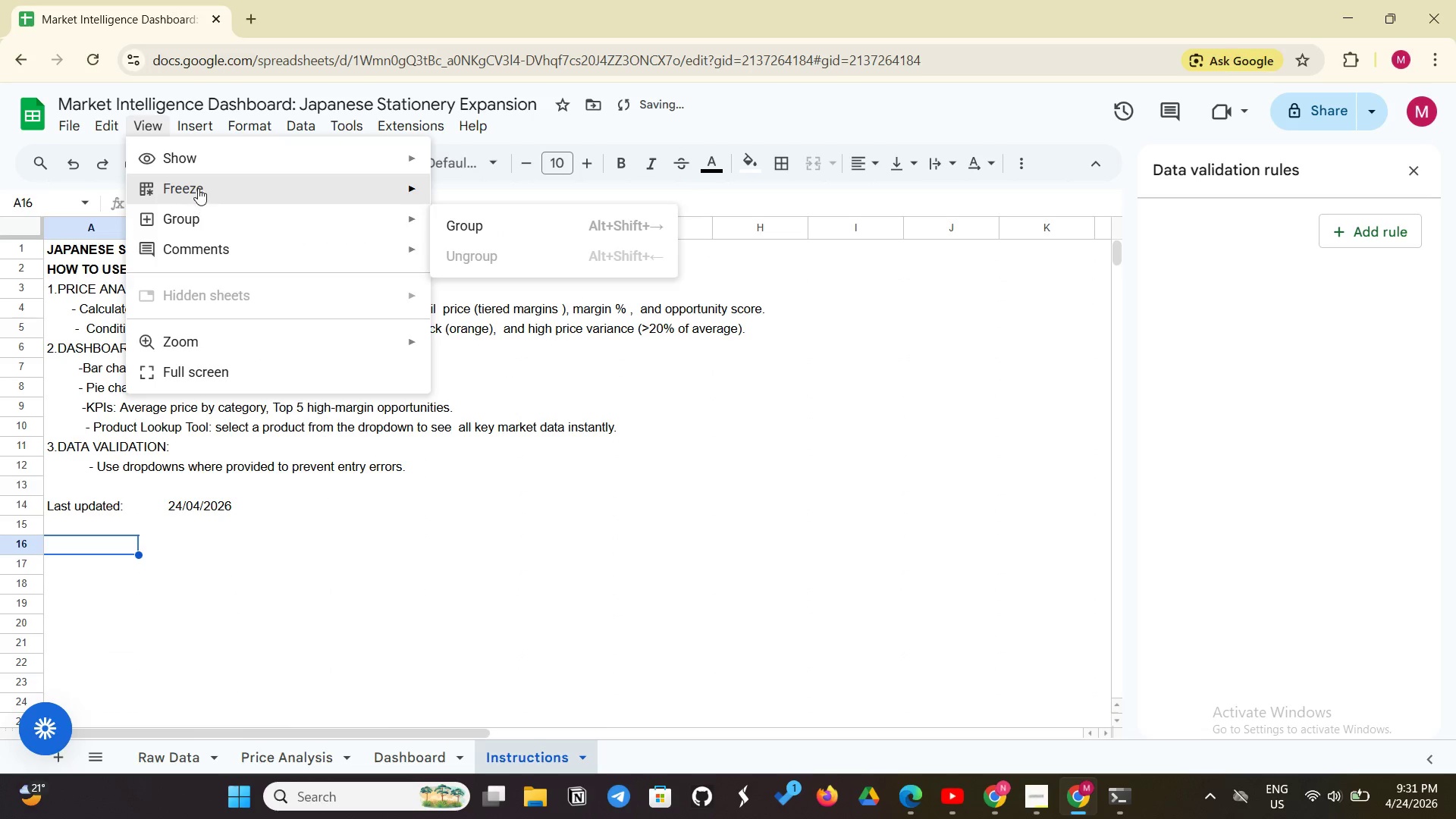 
left_click([199, 188])
 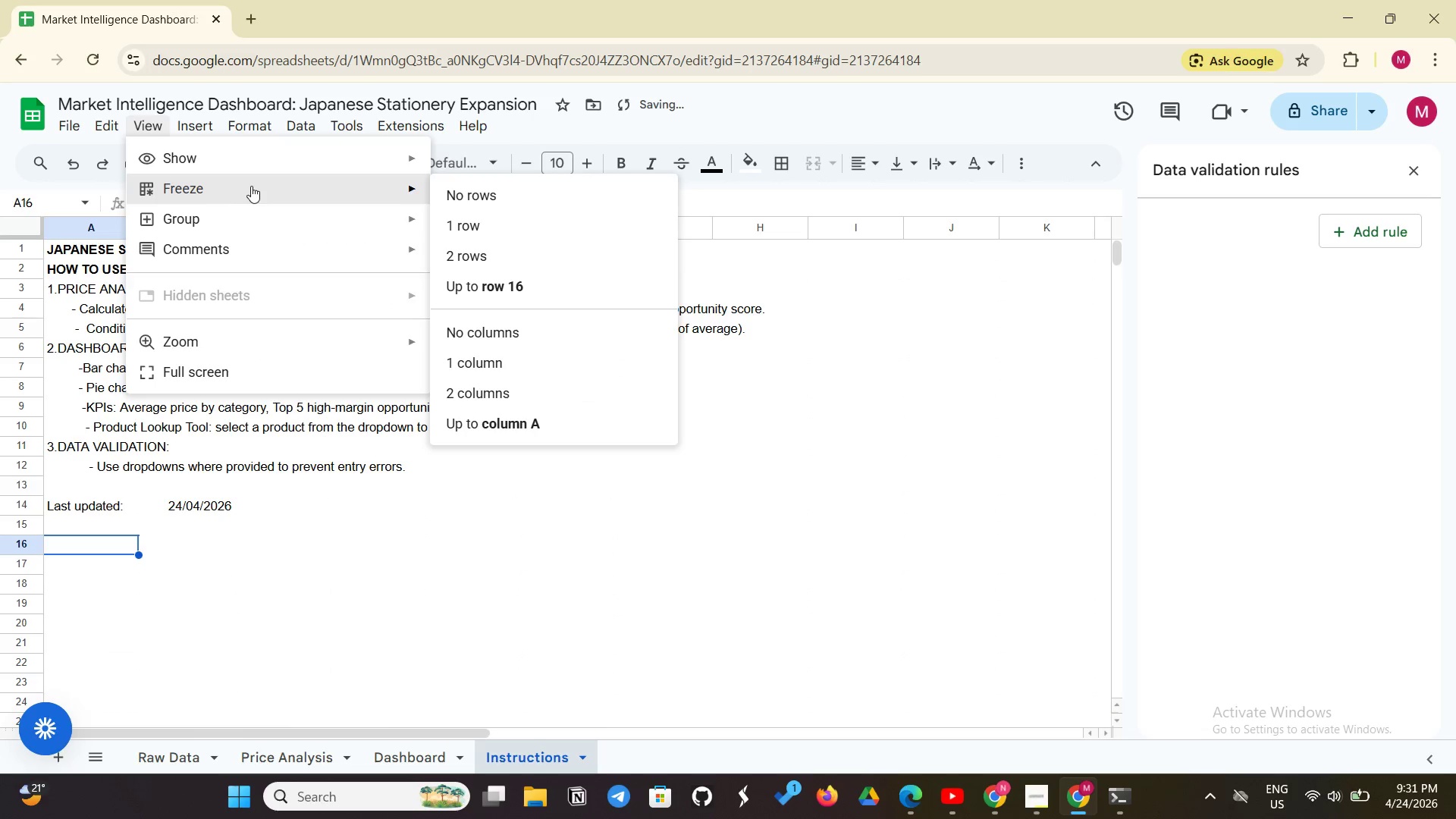 
left_click([476, 212])
 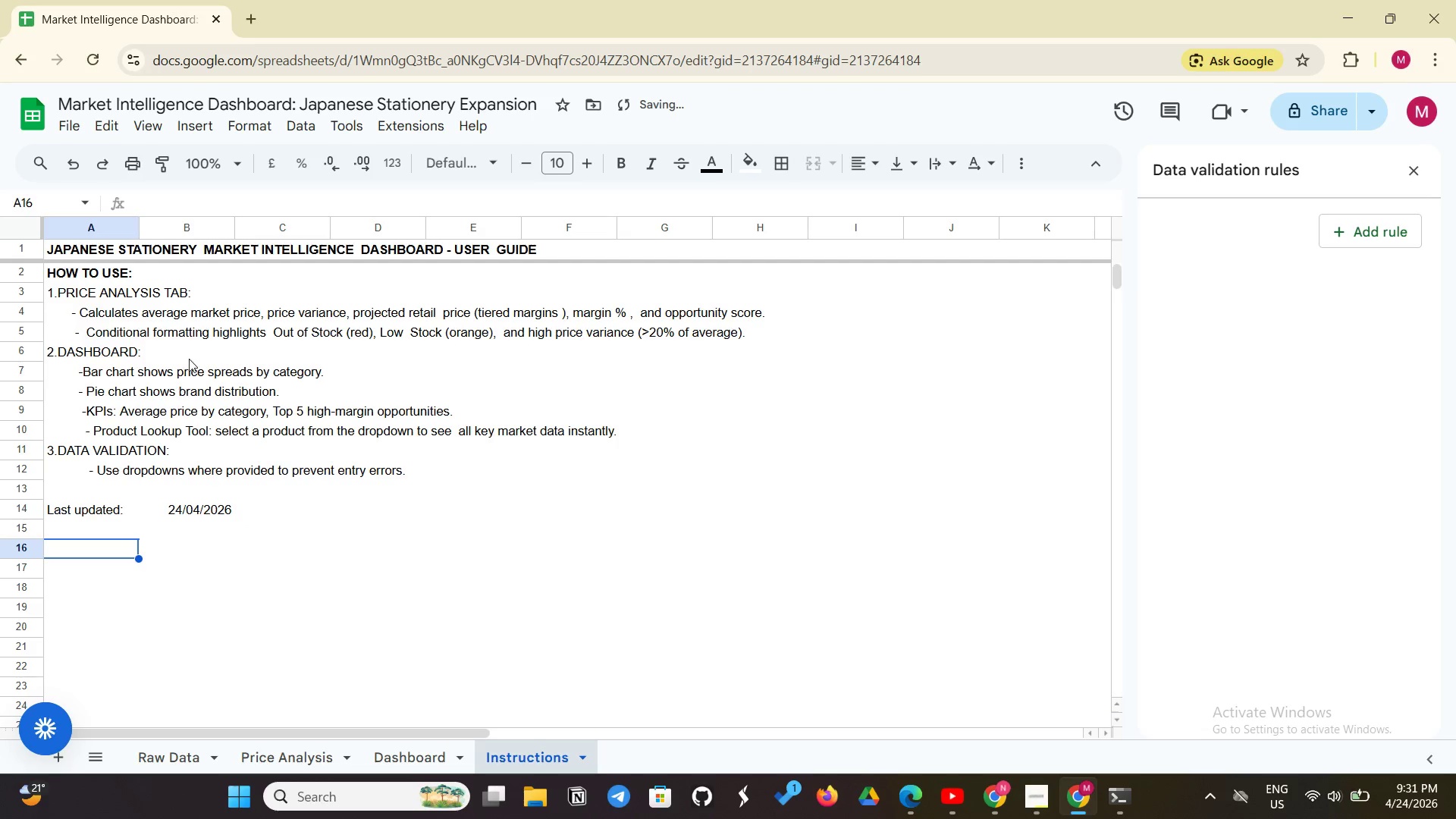 
wait(10.52)
 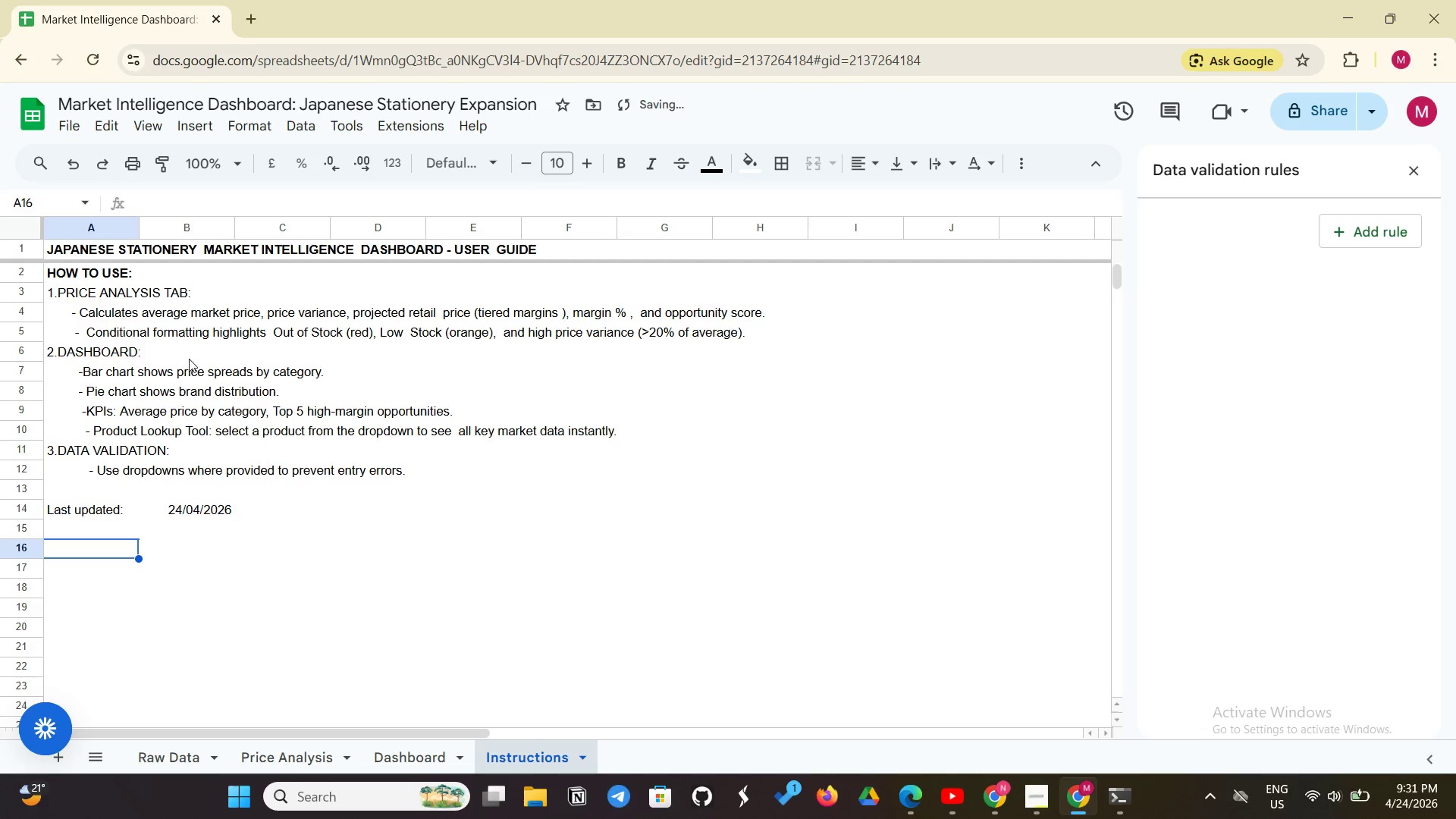 
left_click_drag(start_coordinate=[113, 247], to_coordinate=[733, 504])
 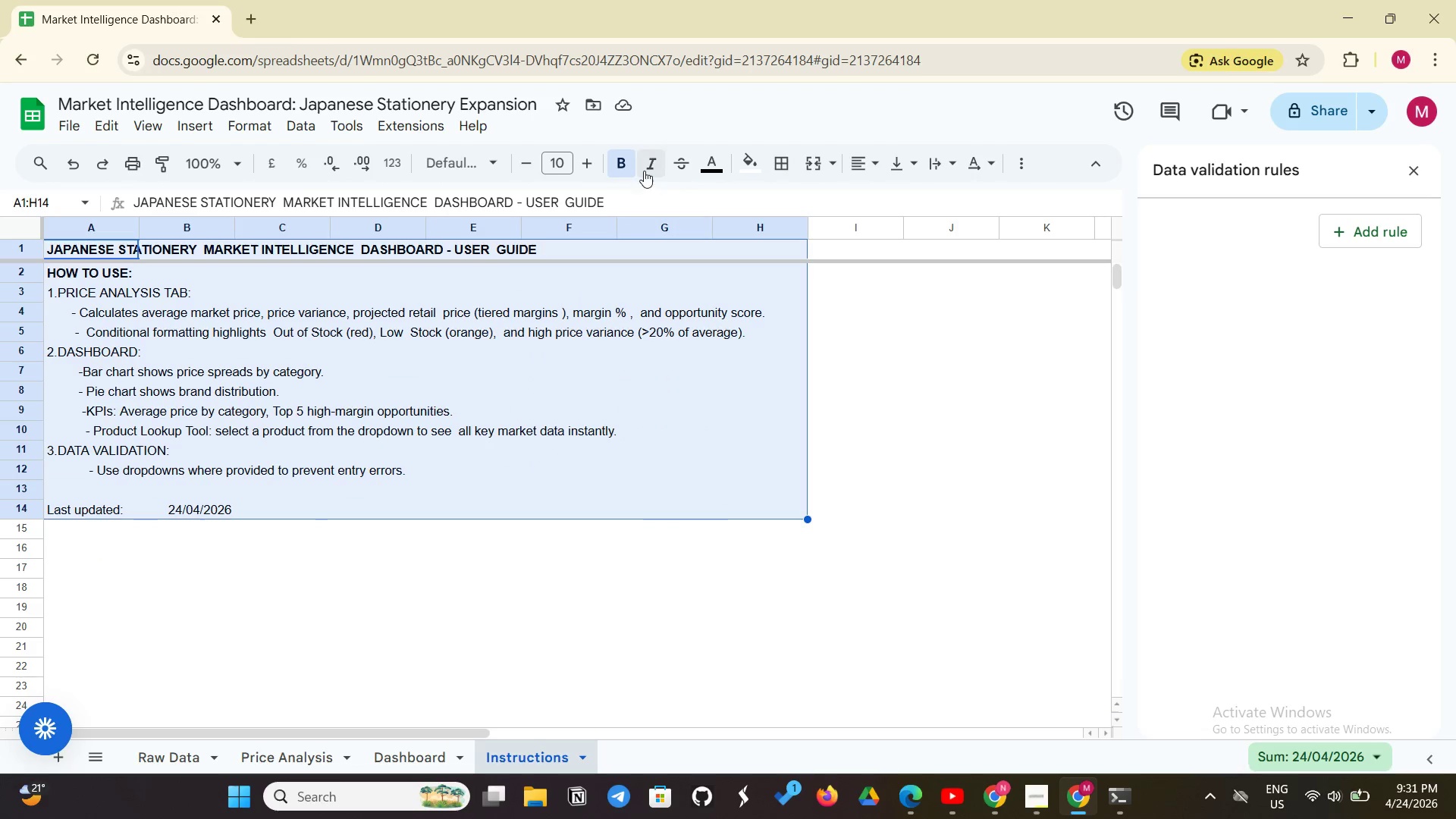 
left_click([642, 170])
 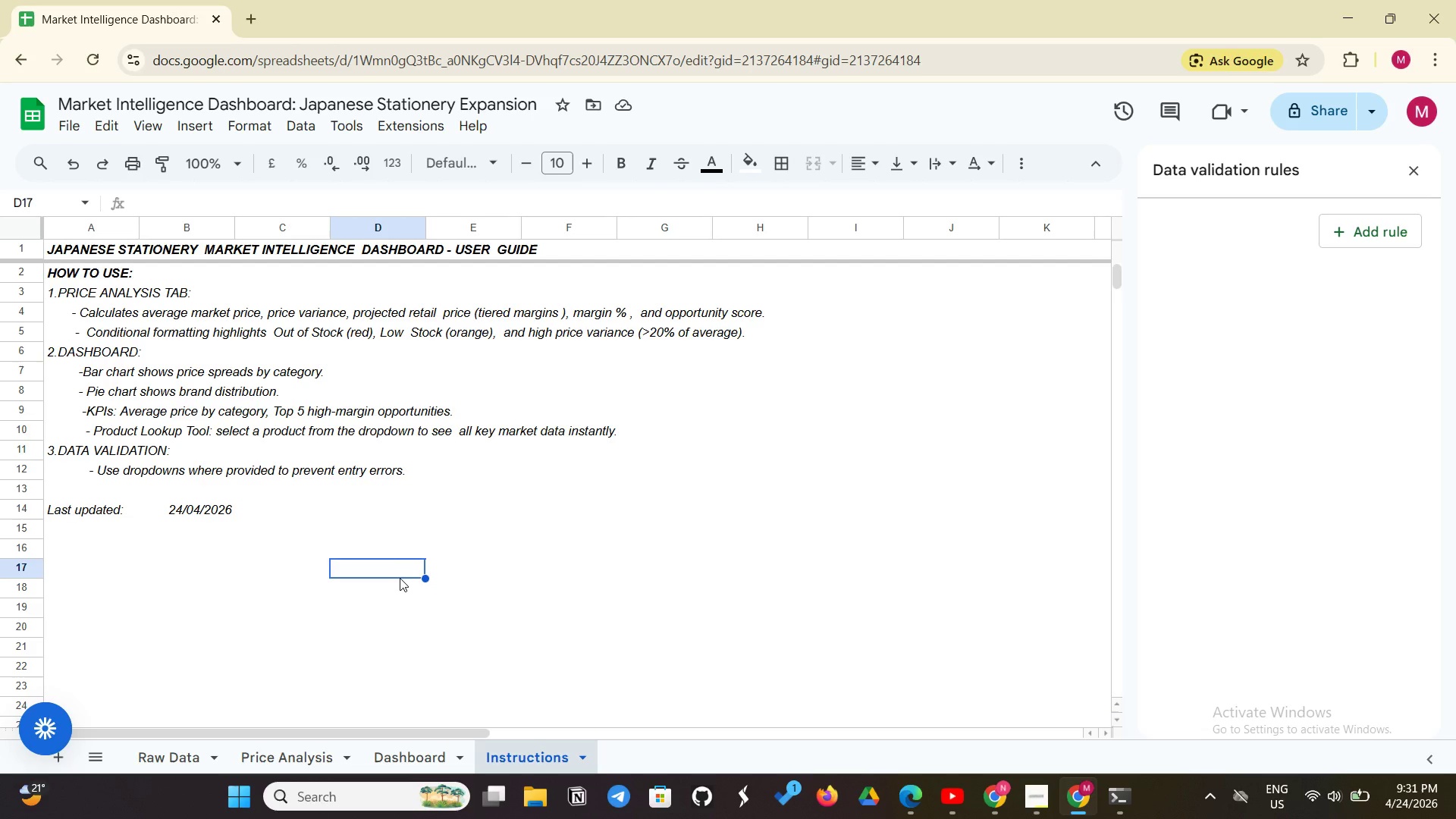 
wait(7.77)
 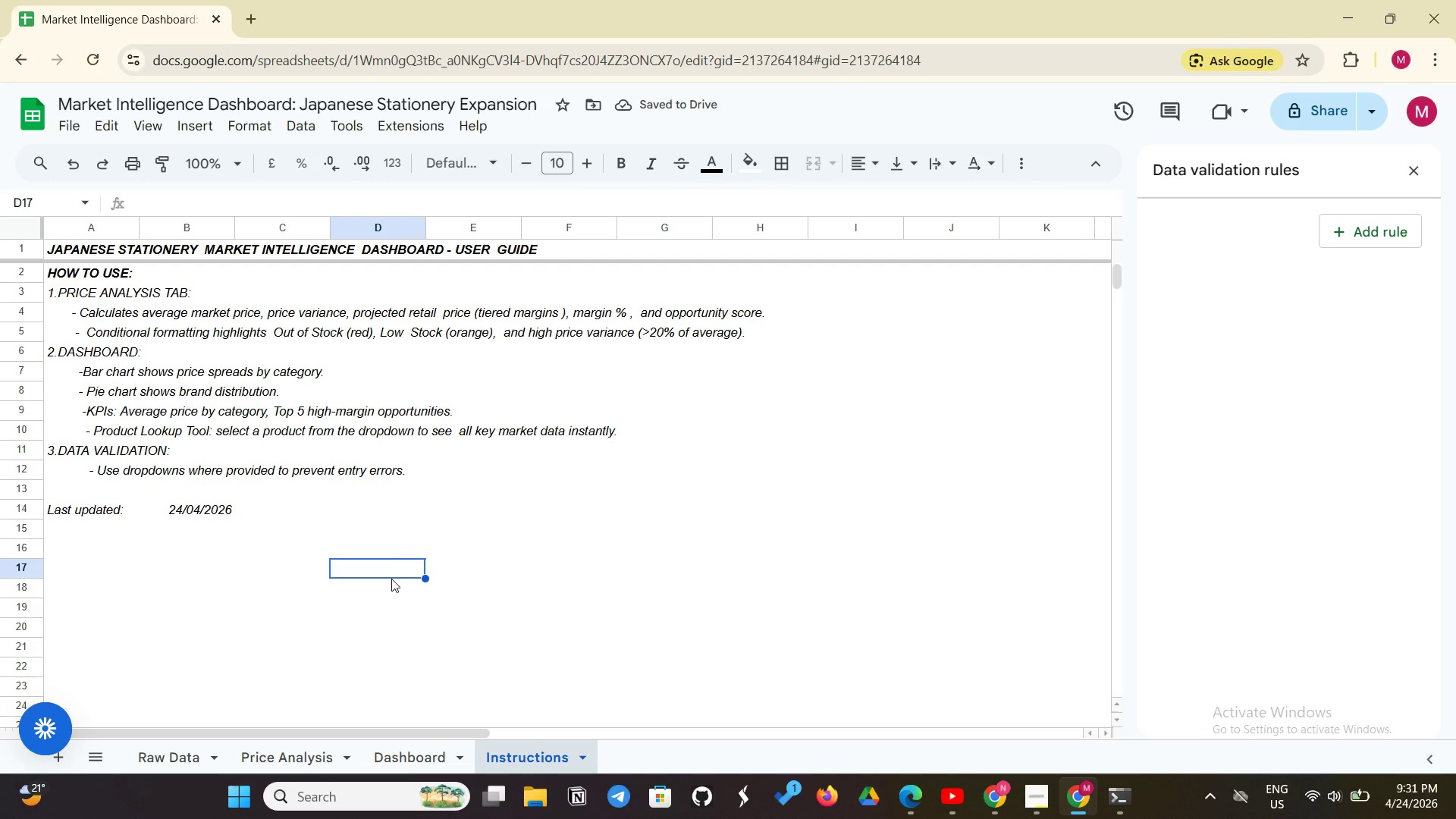 
left_click([1036, 788])